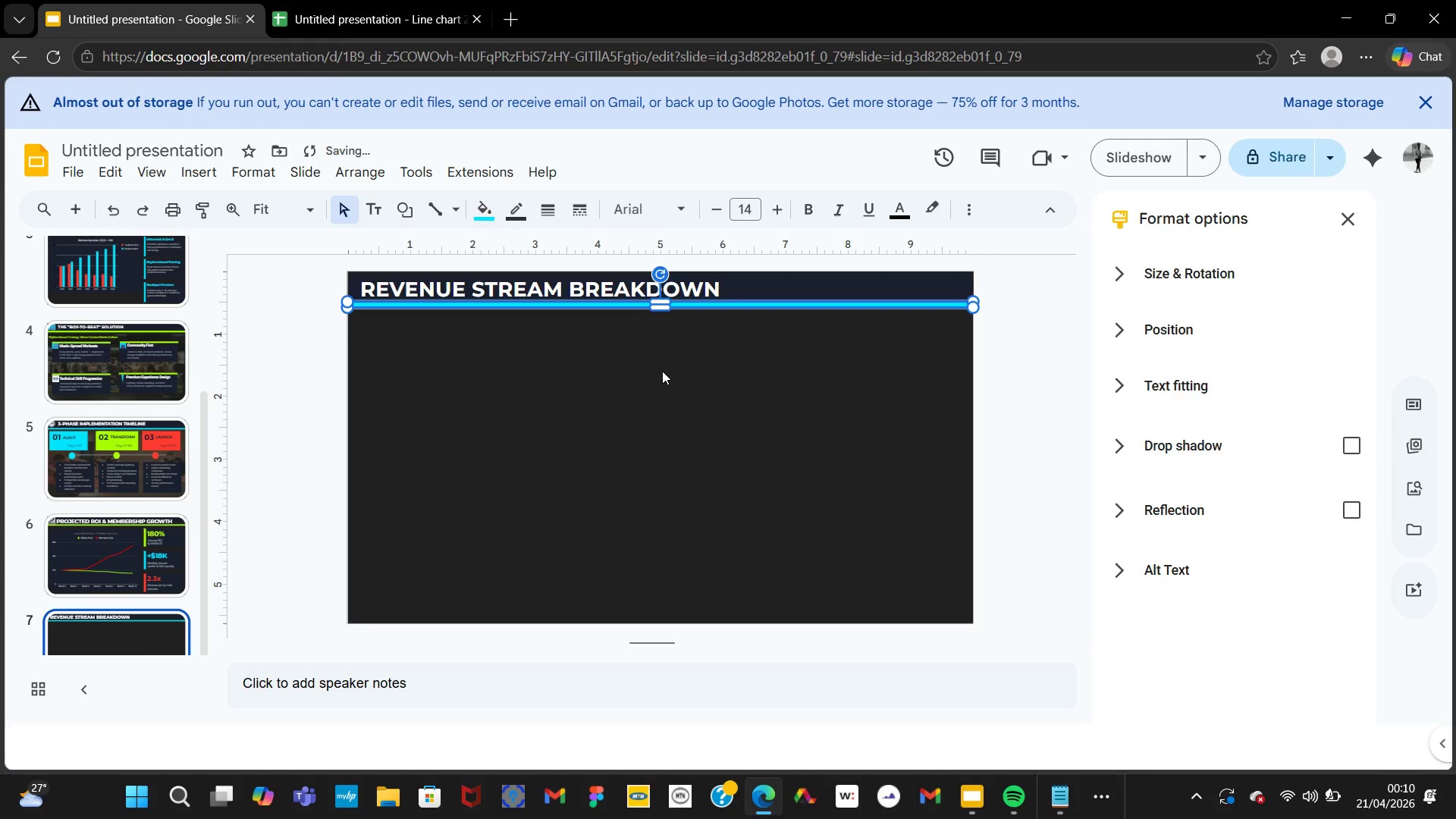 
left_click([662, 371])
 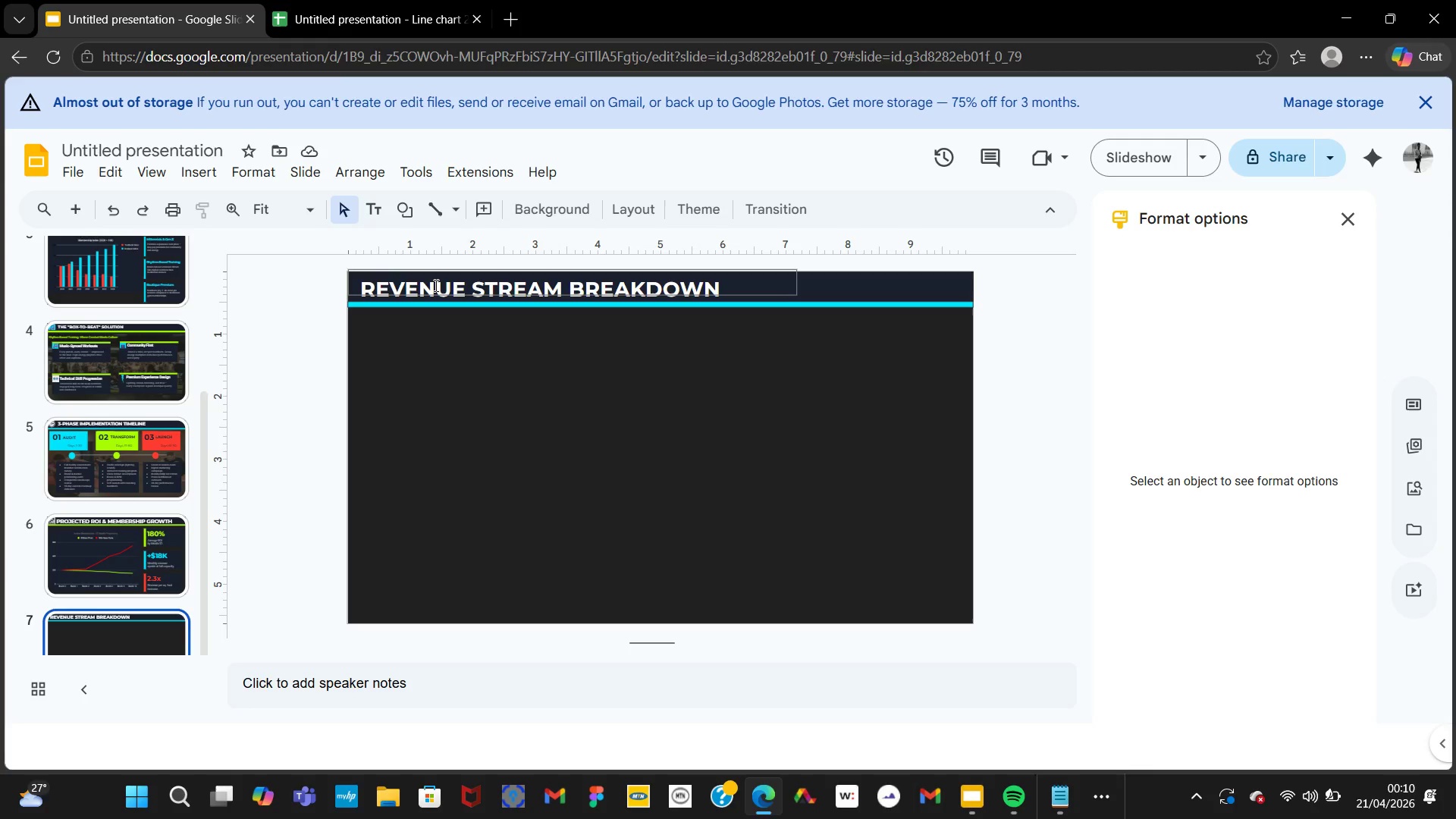 
wait(17.78)
 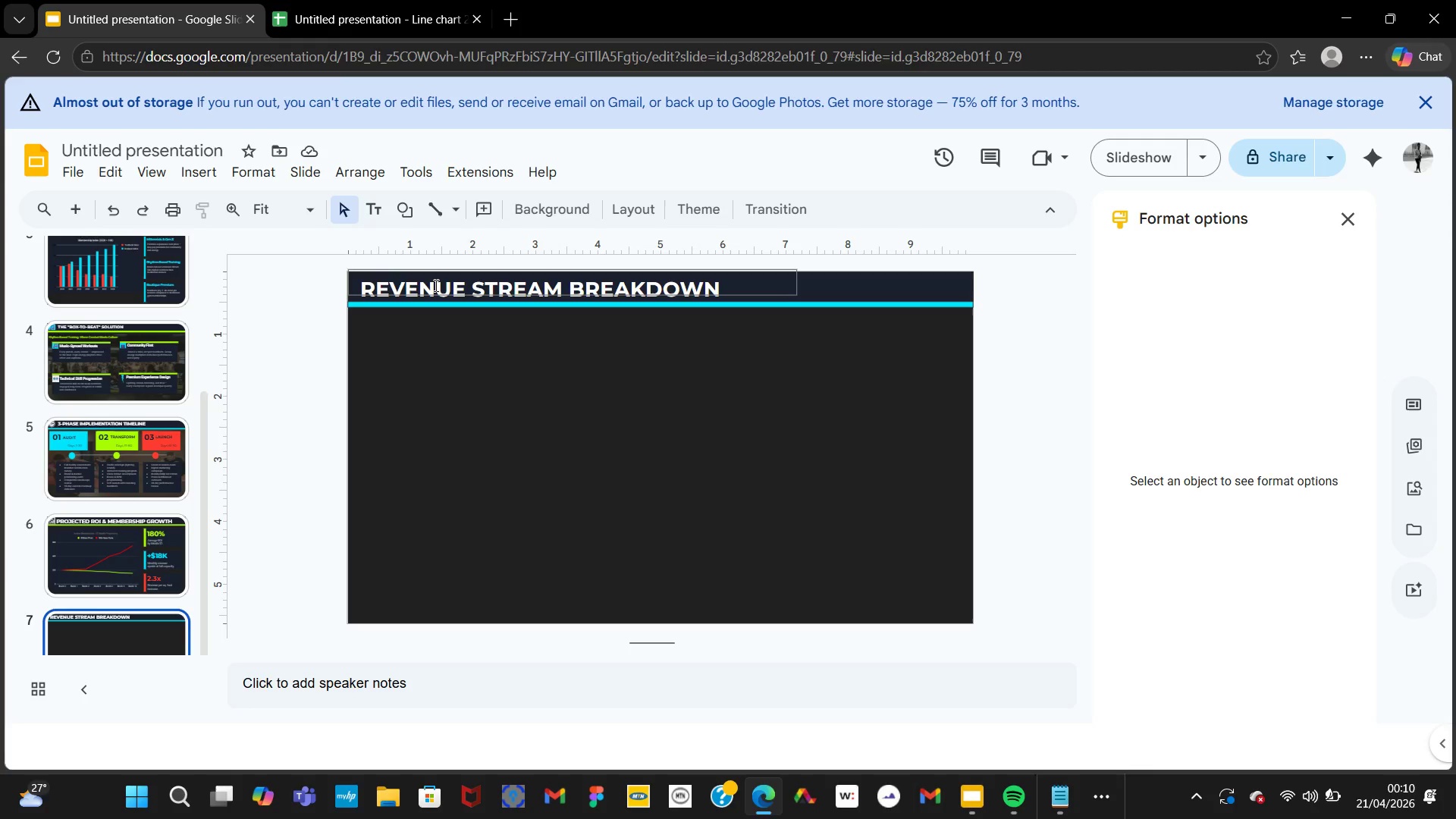 
left_click([210, 171])
 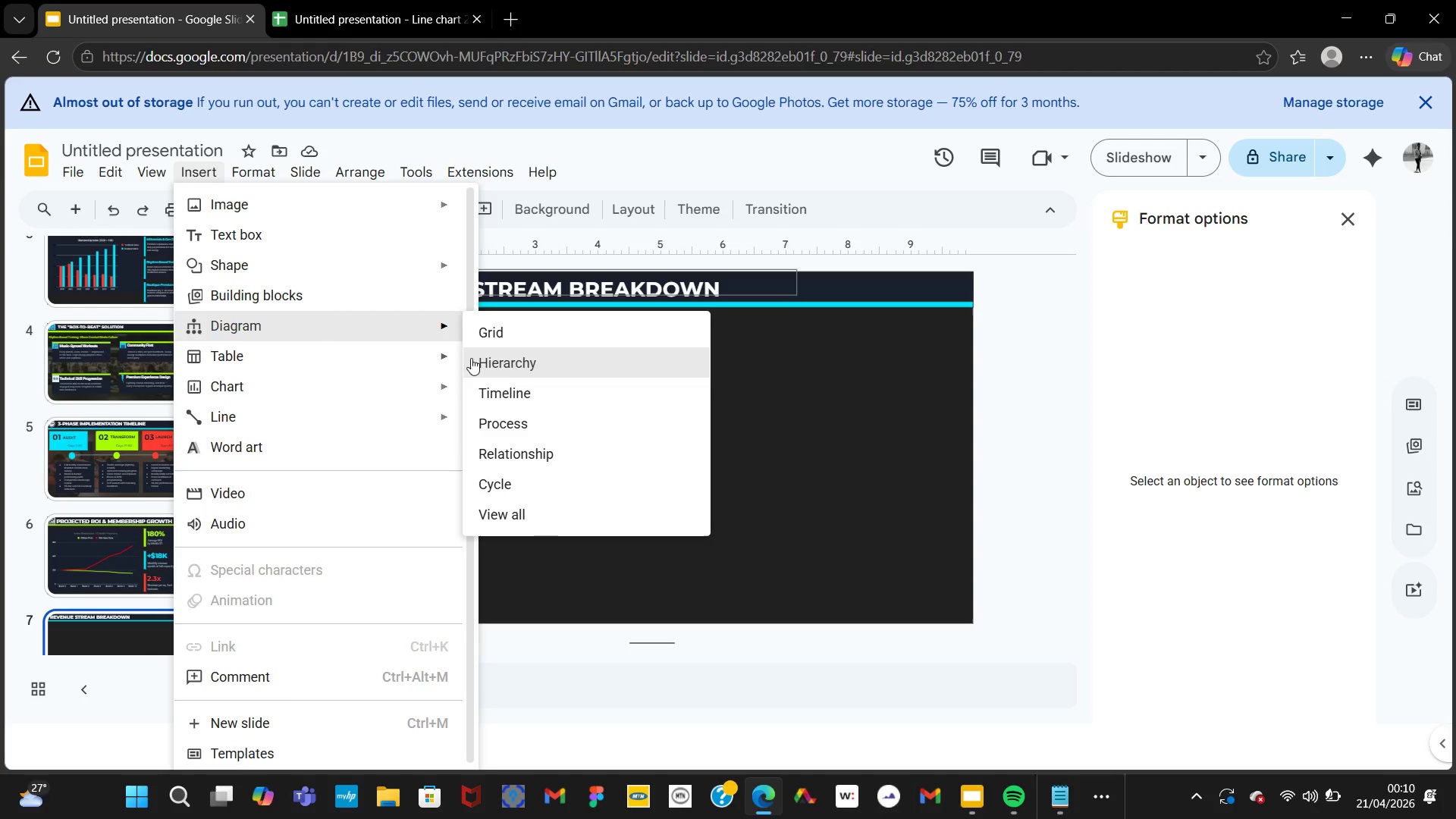 
wait(6.7)
 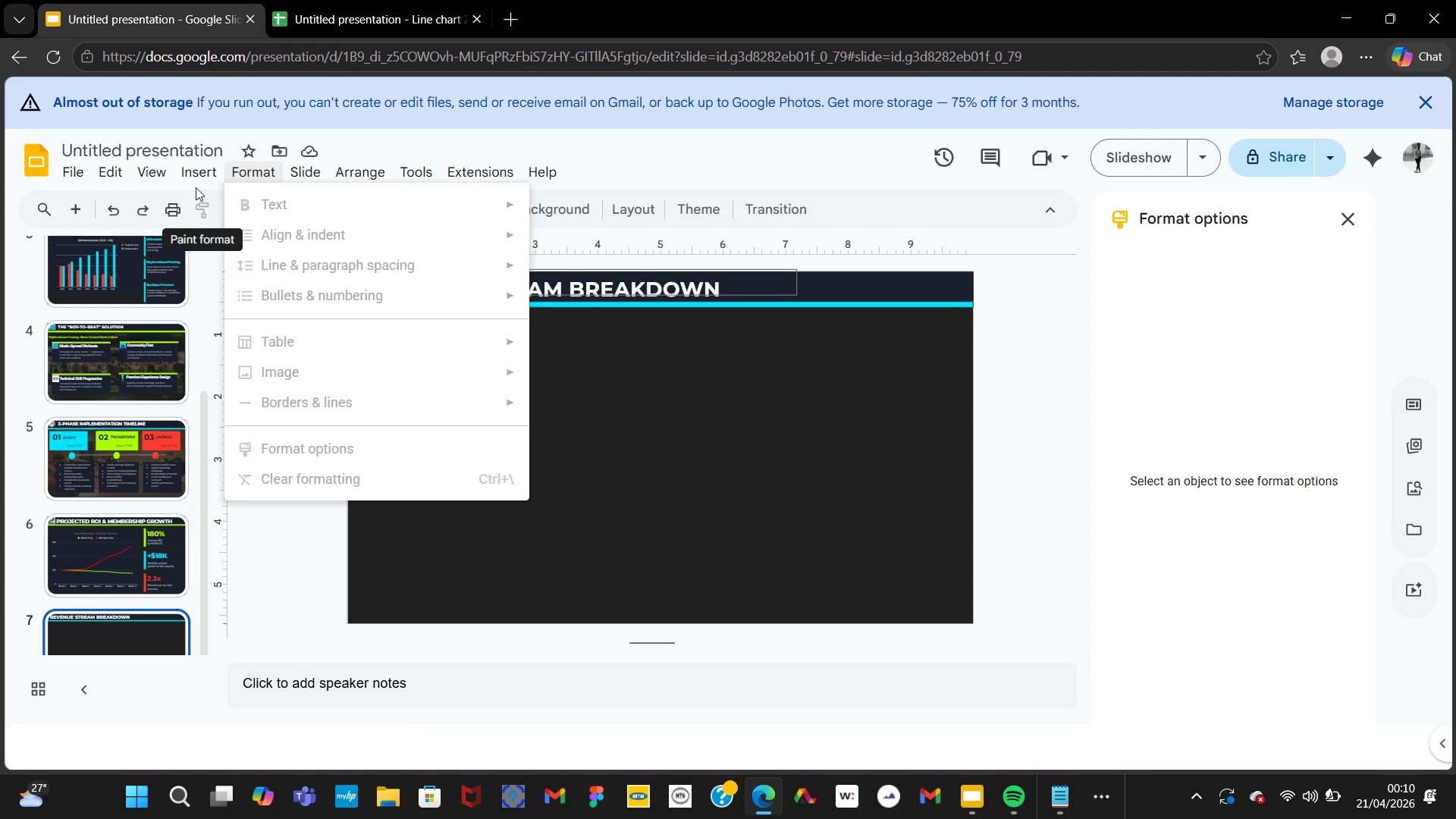 
mouse_move([494, 359])
 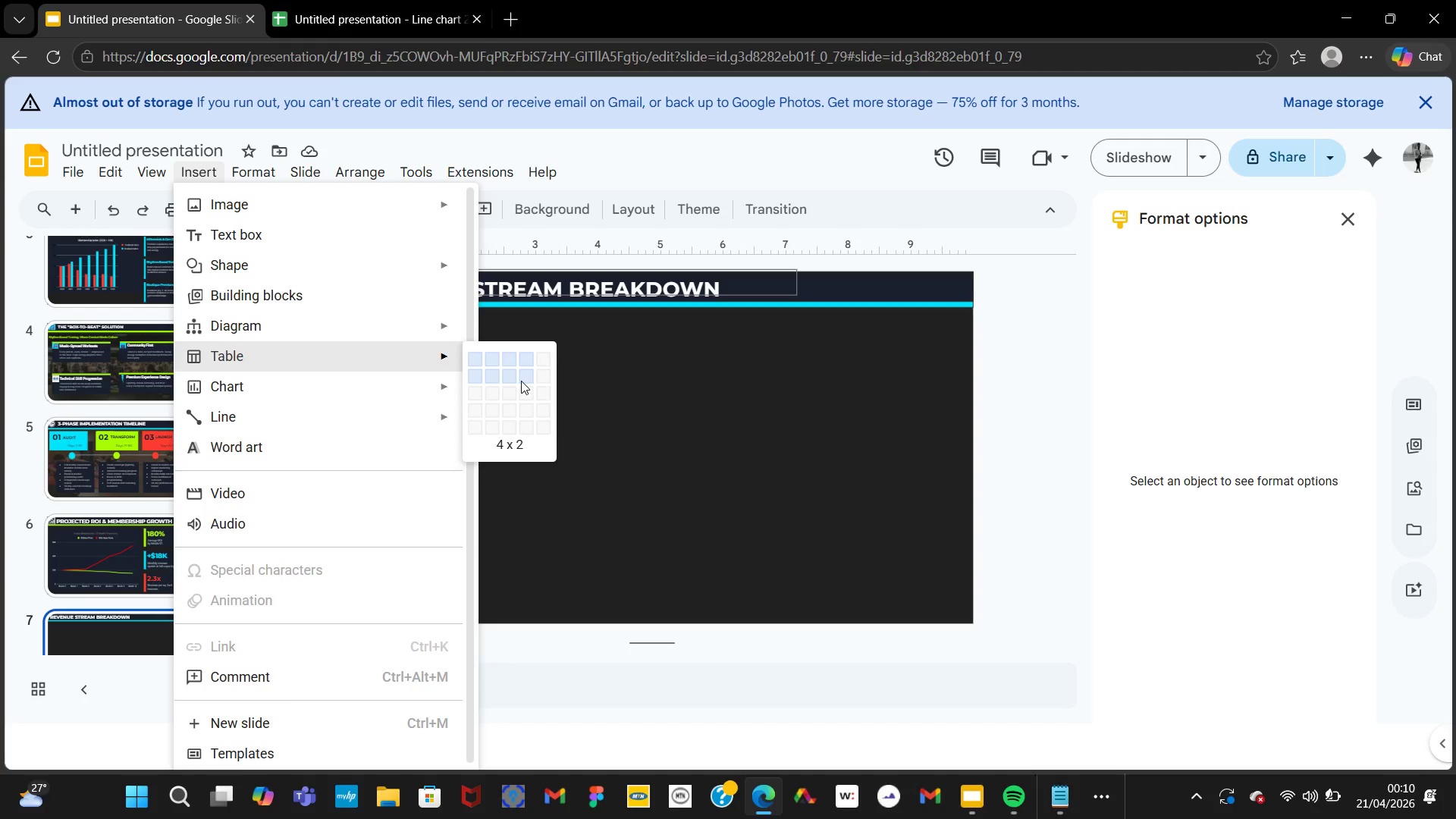 
wait(13.96)
 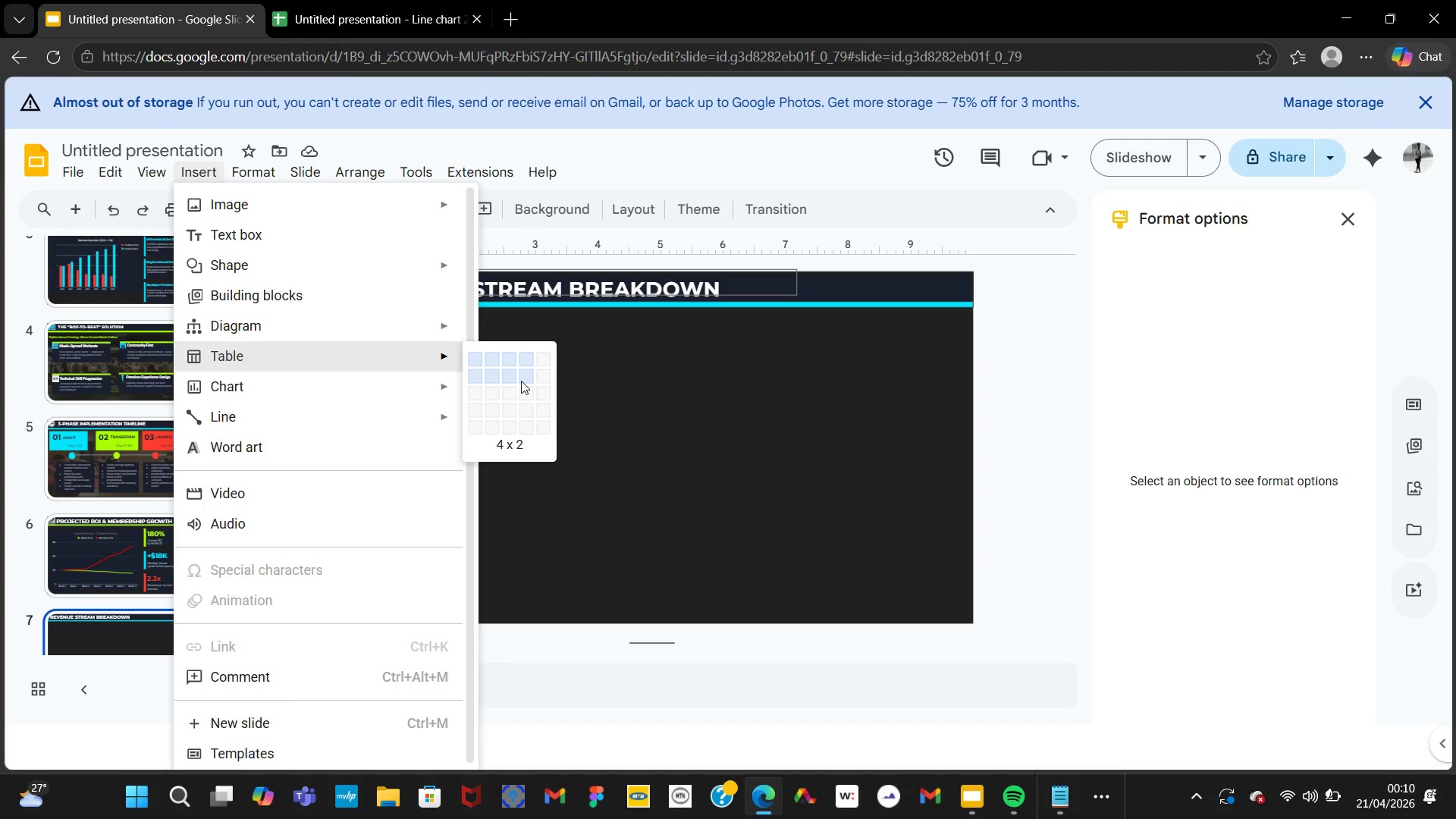 
left_click([522, 433])
 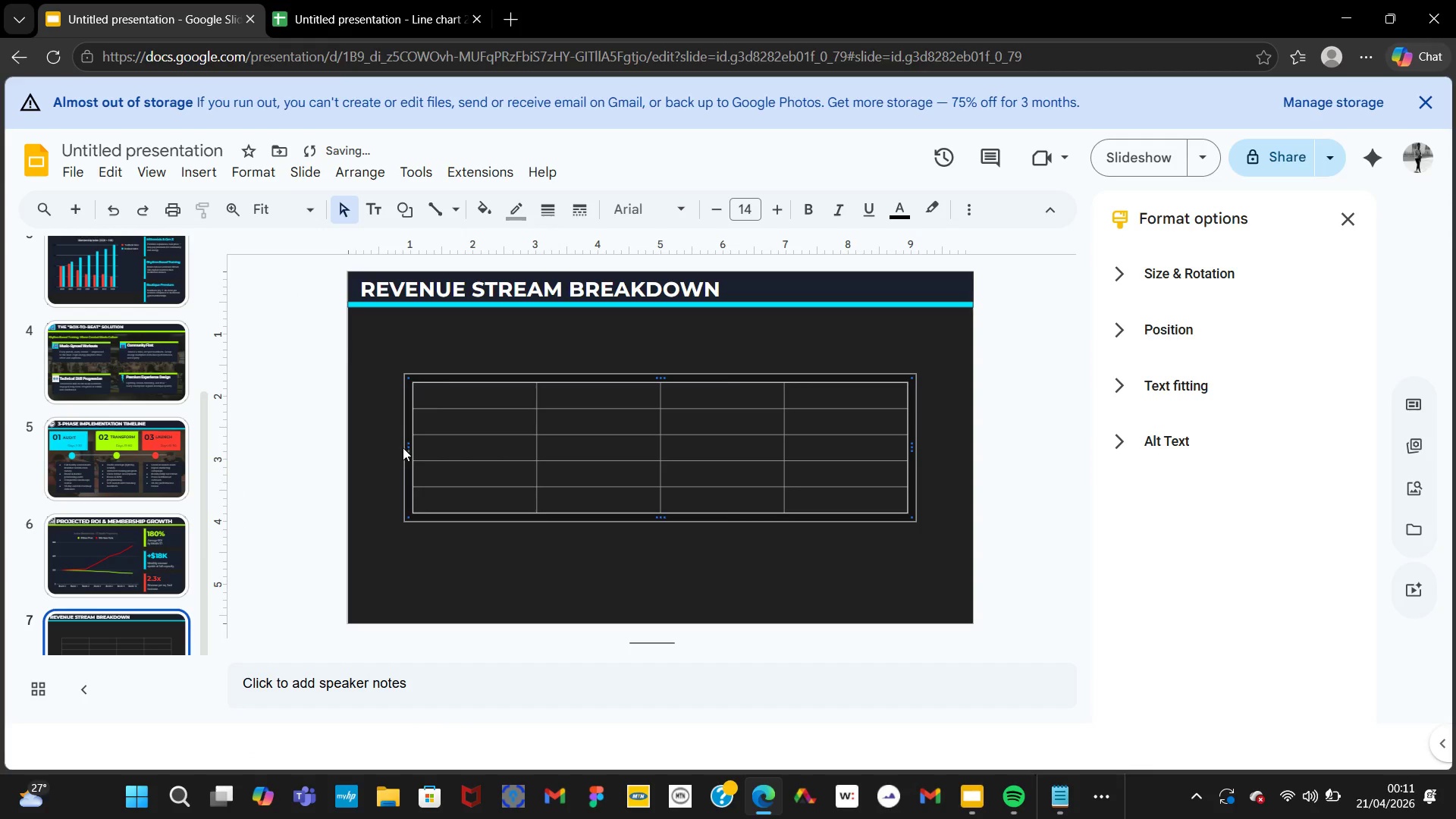 
left_click_drag(start_coordinate=[406, 445], to_coordinate=[731, 472])
 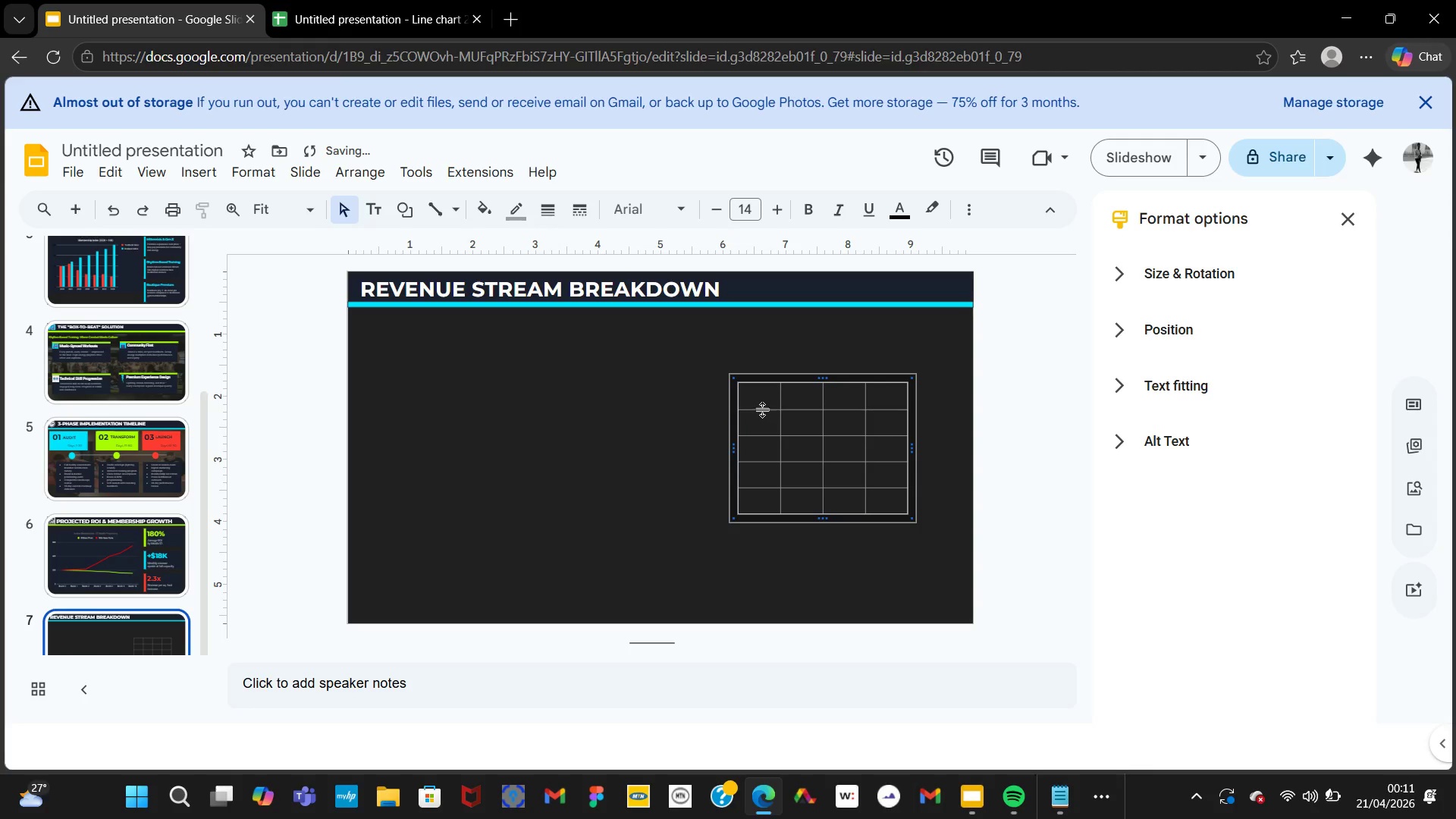 
left_click([759, 405])
 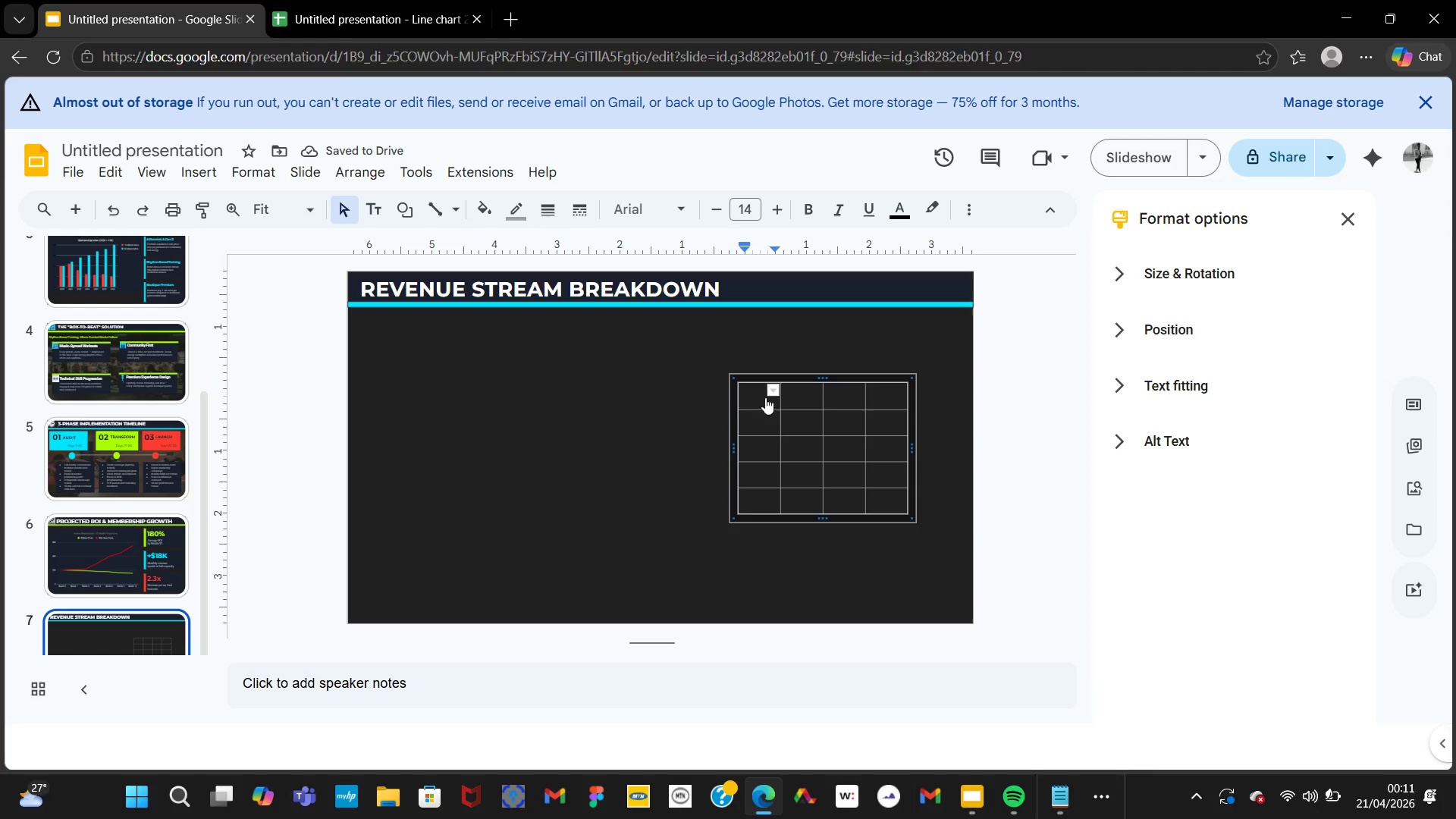 
type(REVENUE STREA)